 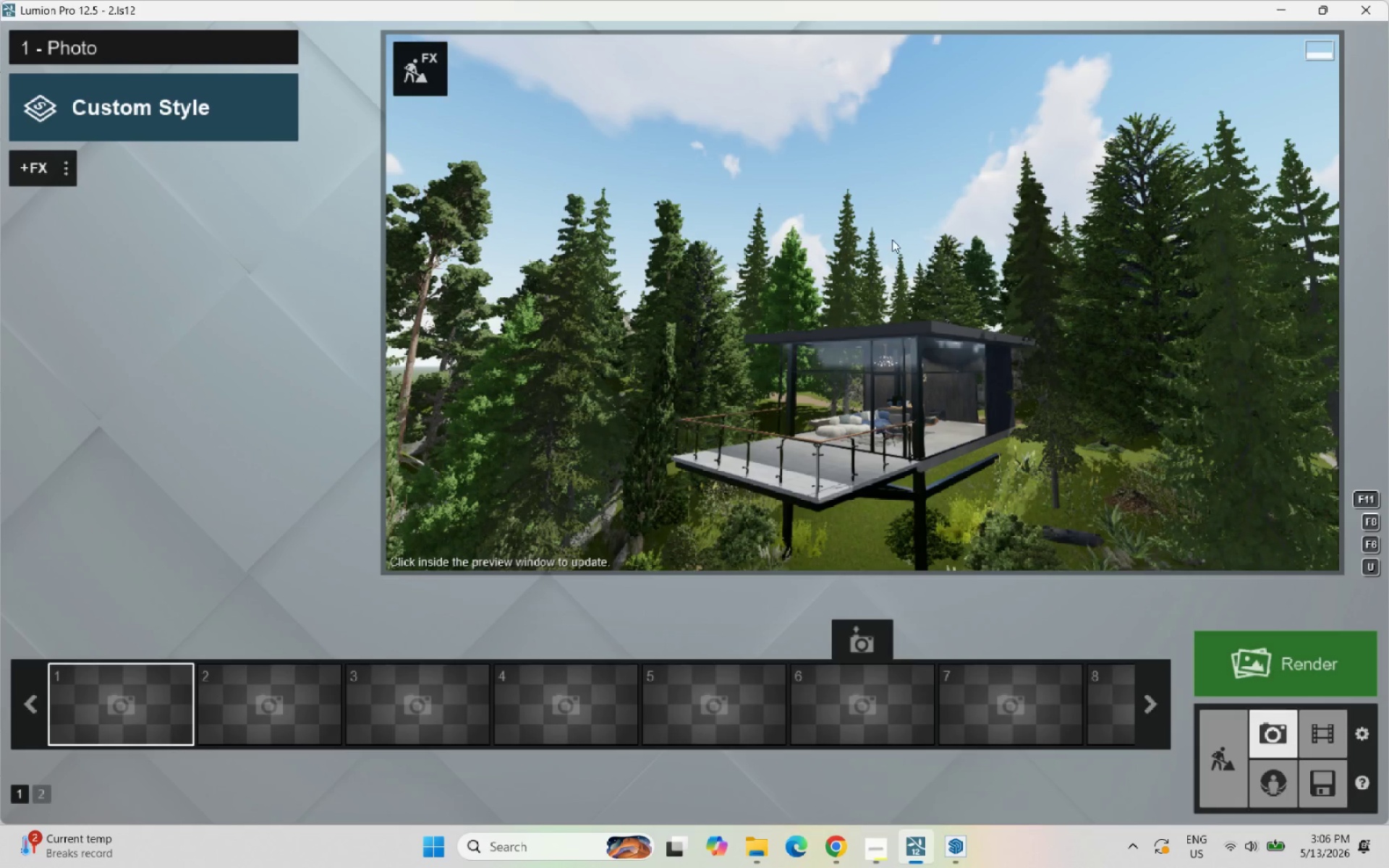 
hold_key(key=A, duration=1.53)
 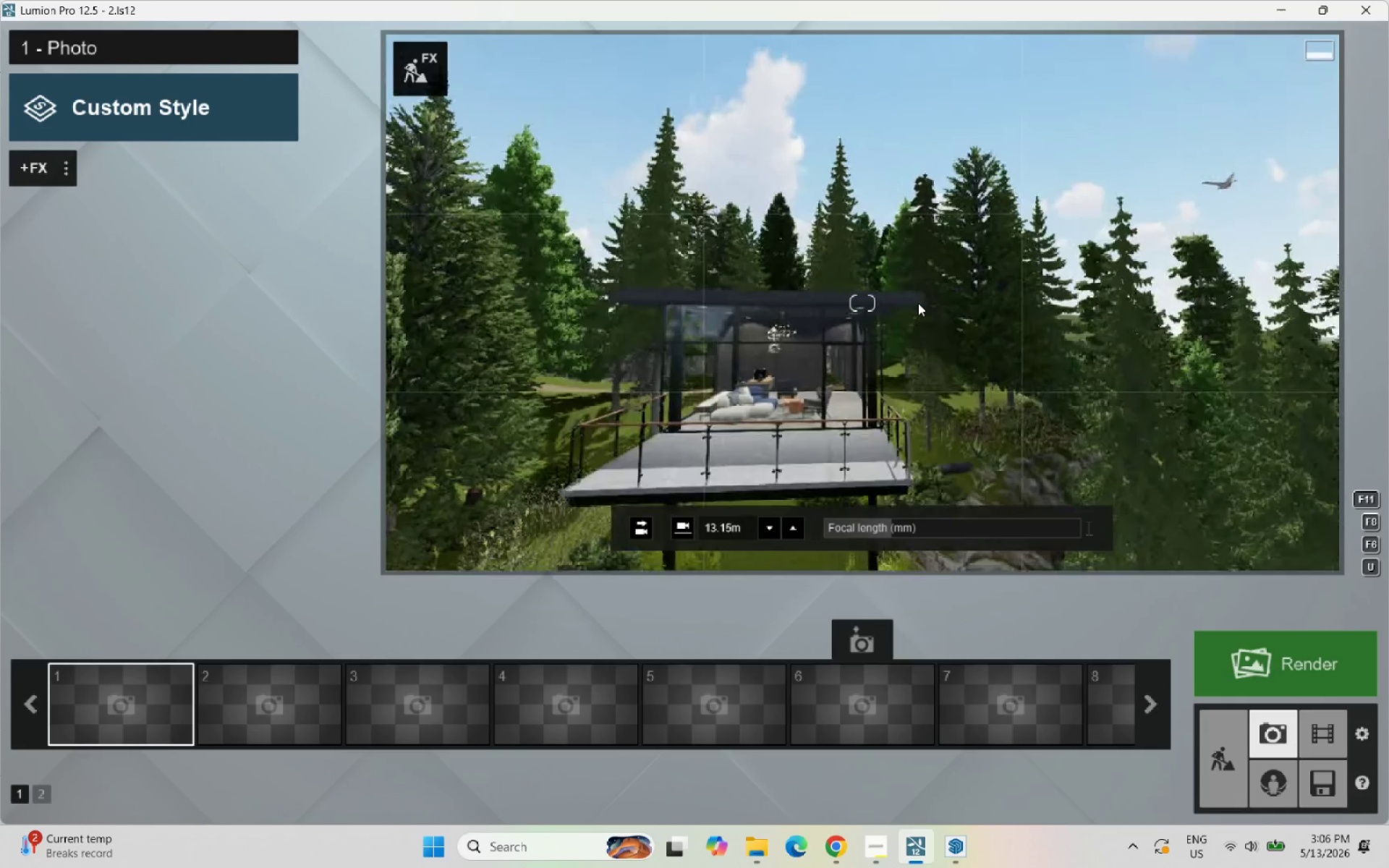 
hold_key(key=A, duration=0.31)
 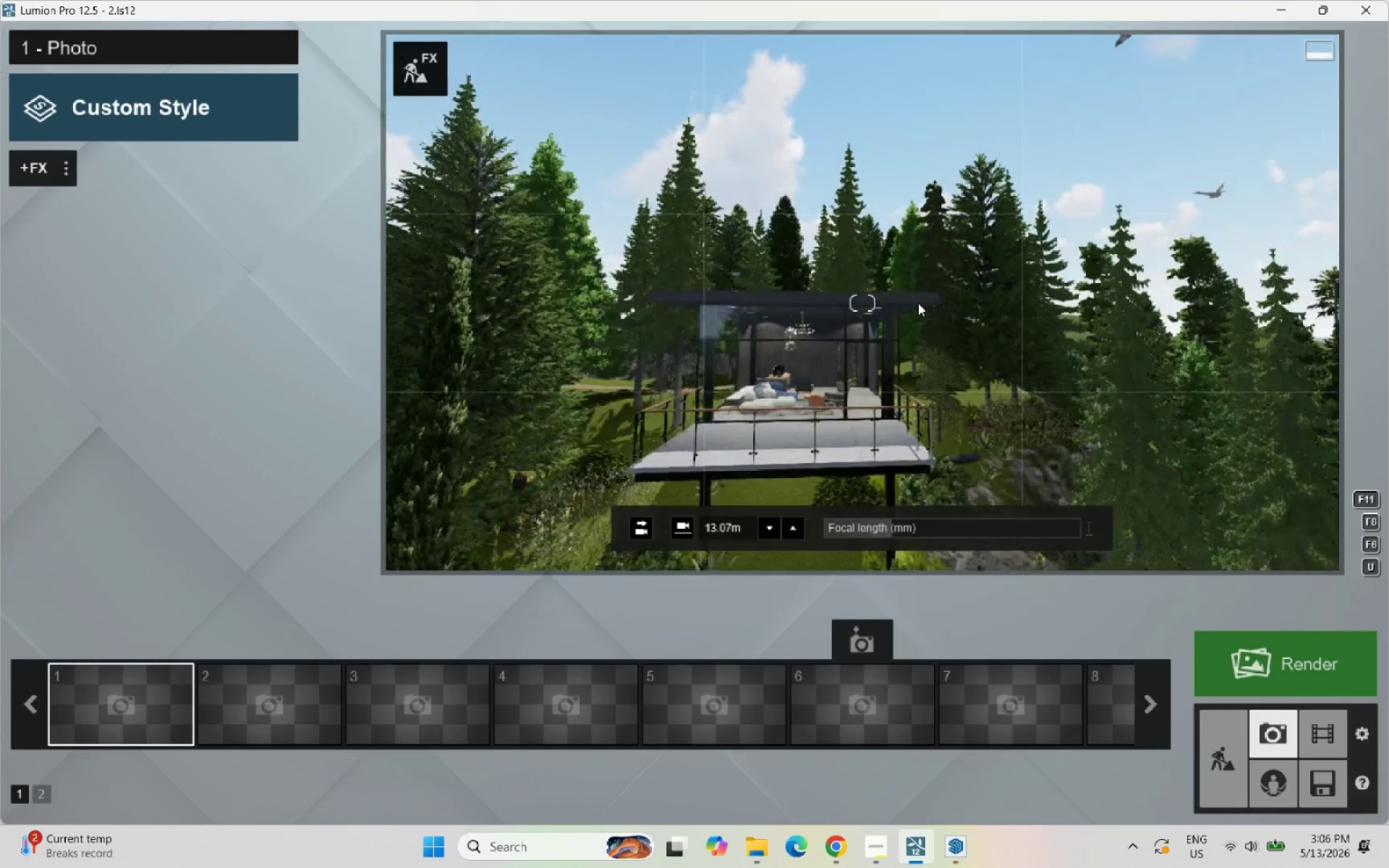 
hold_key(key=S, duration=0.73)
 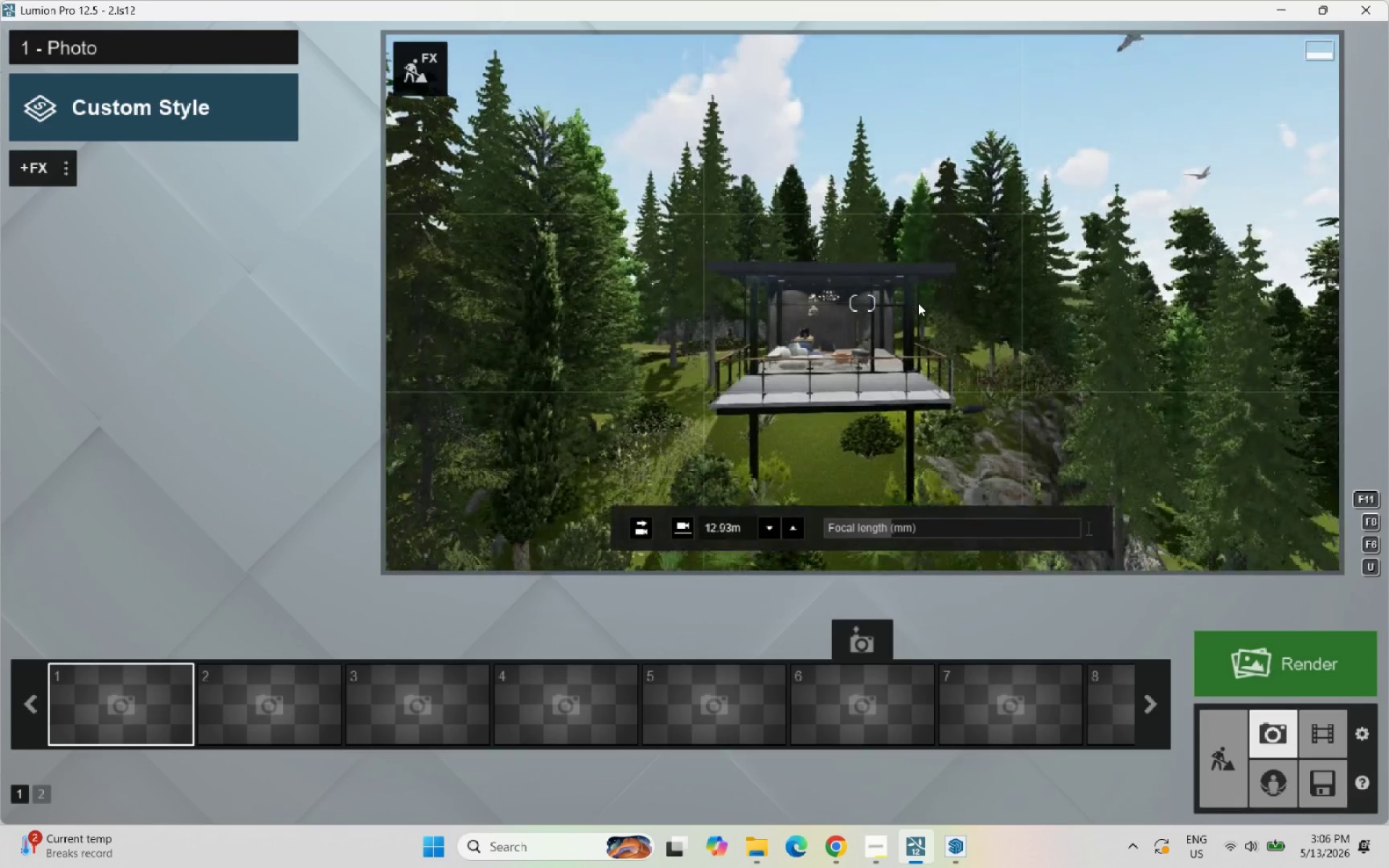 
type(aeeed)
 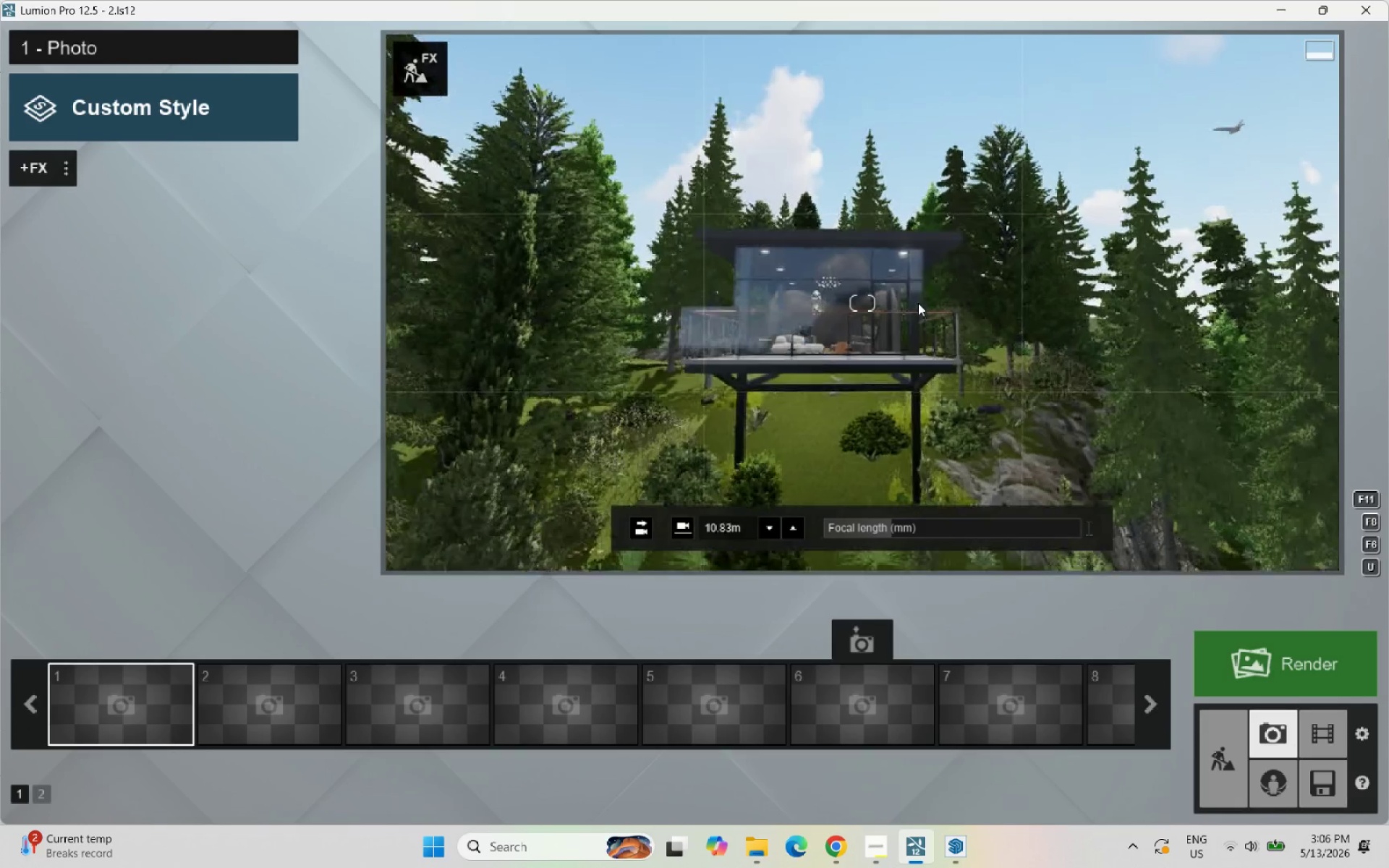 
hold_key(key=W, duration=0.52)
 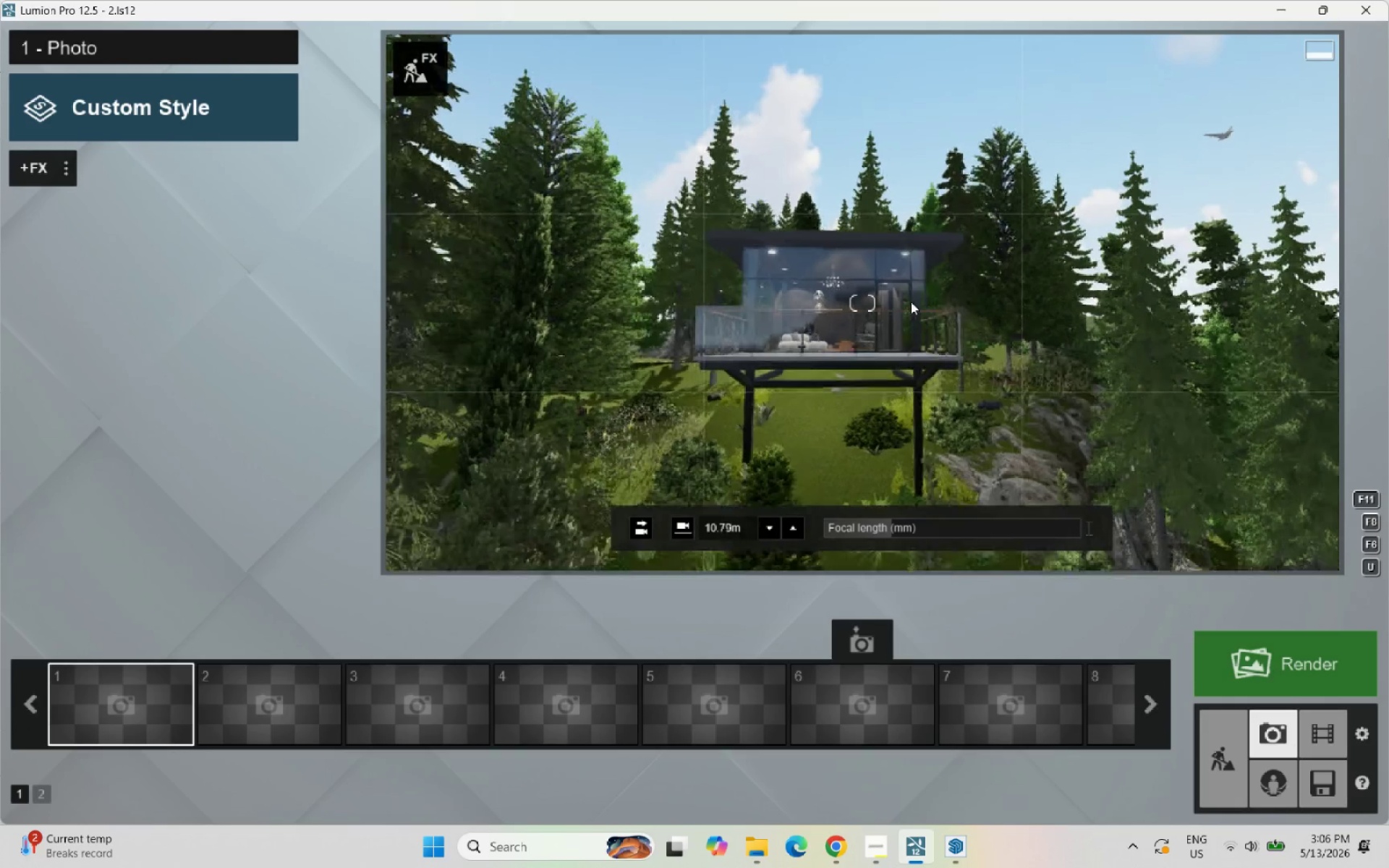 
key(W)
 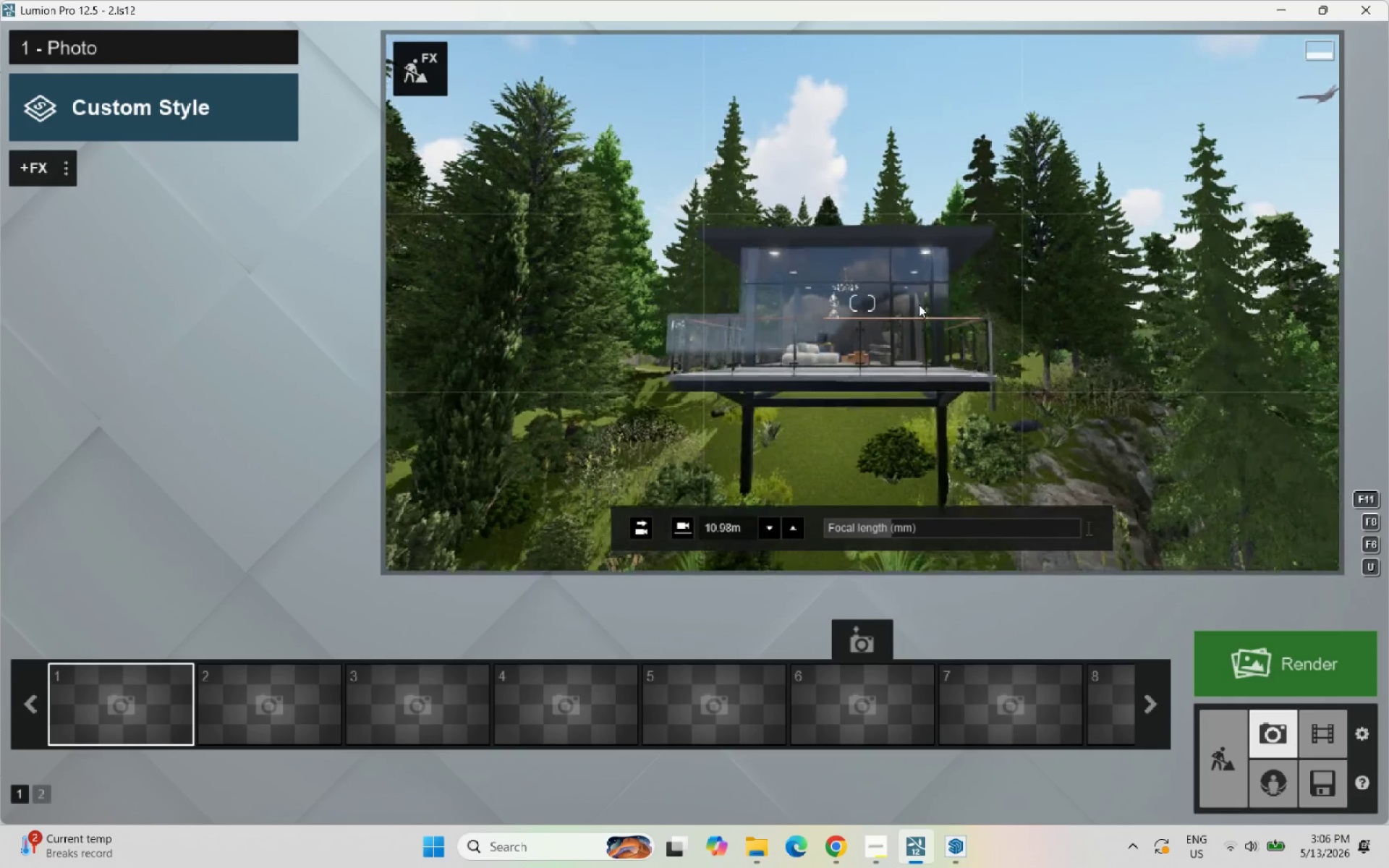 
hold_key(key=S, duration=0.7)
 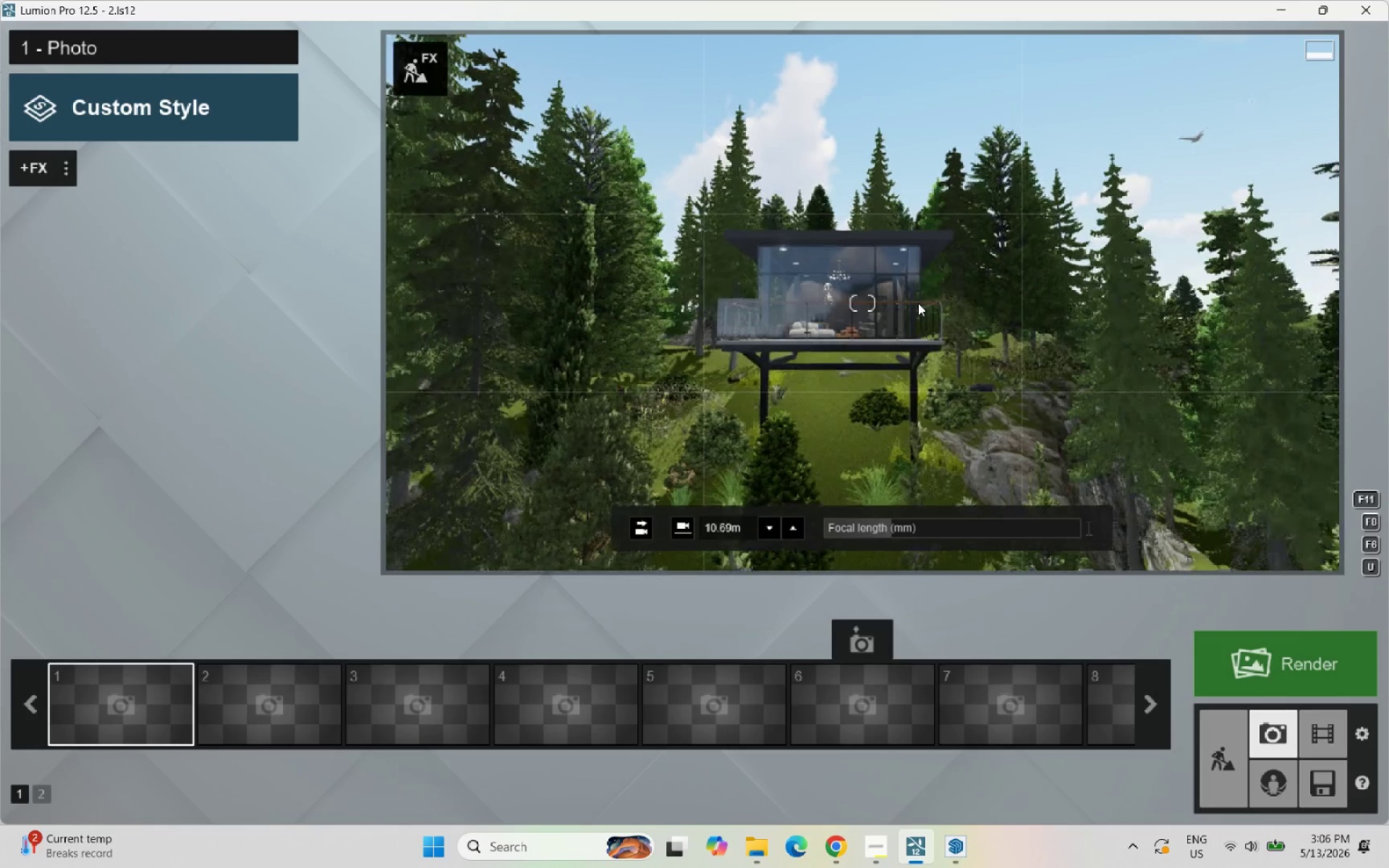 
hold_key(key=W, duration=0.83)
 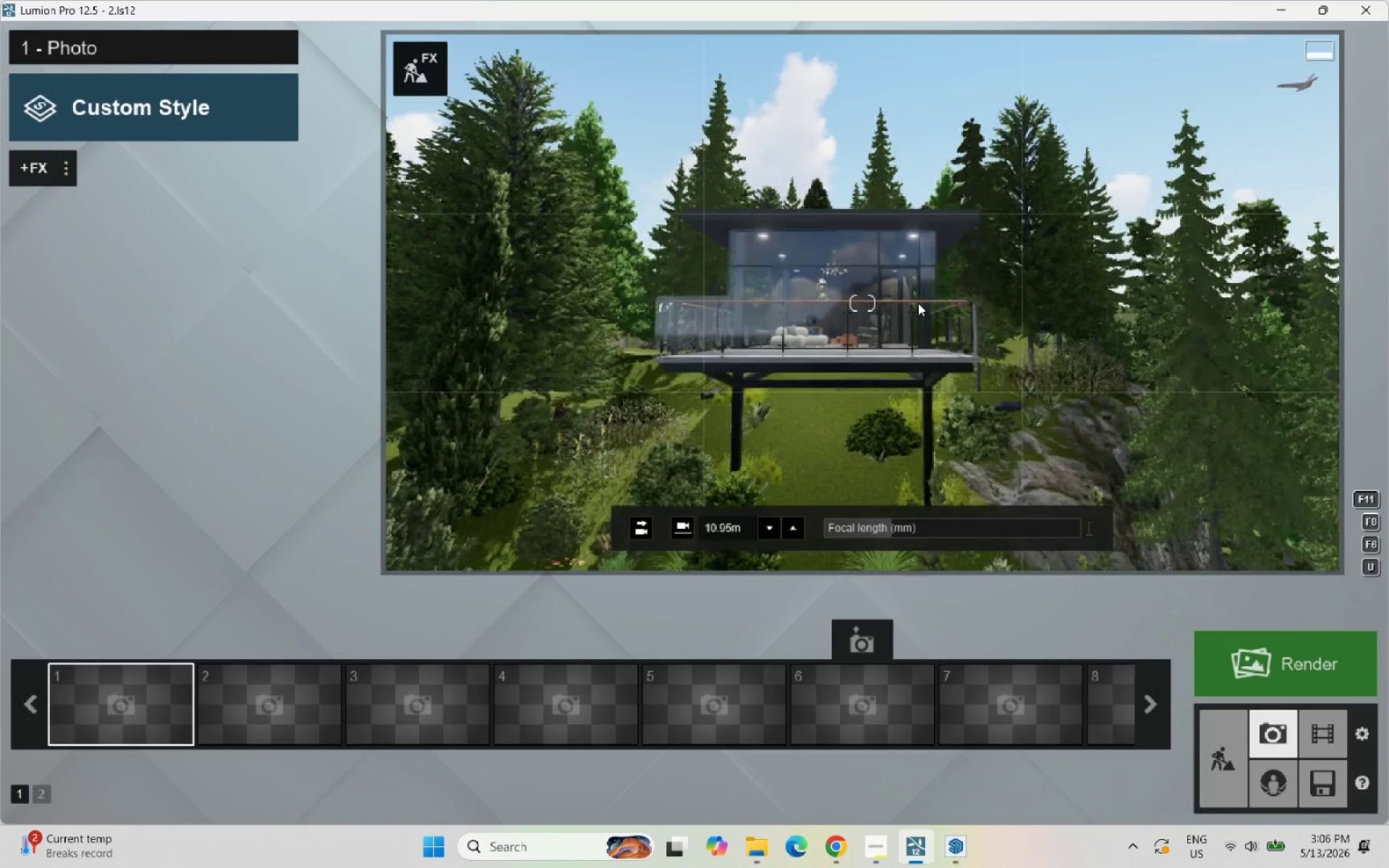 
key(W)
 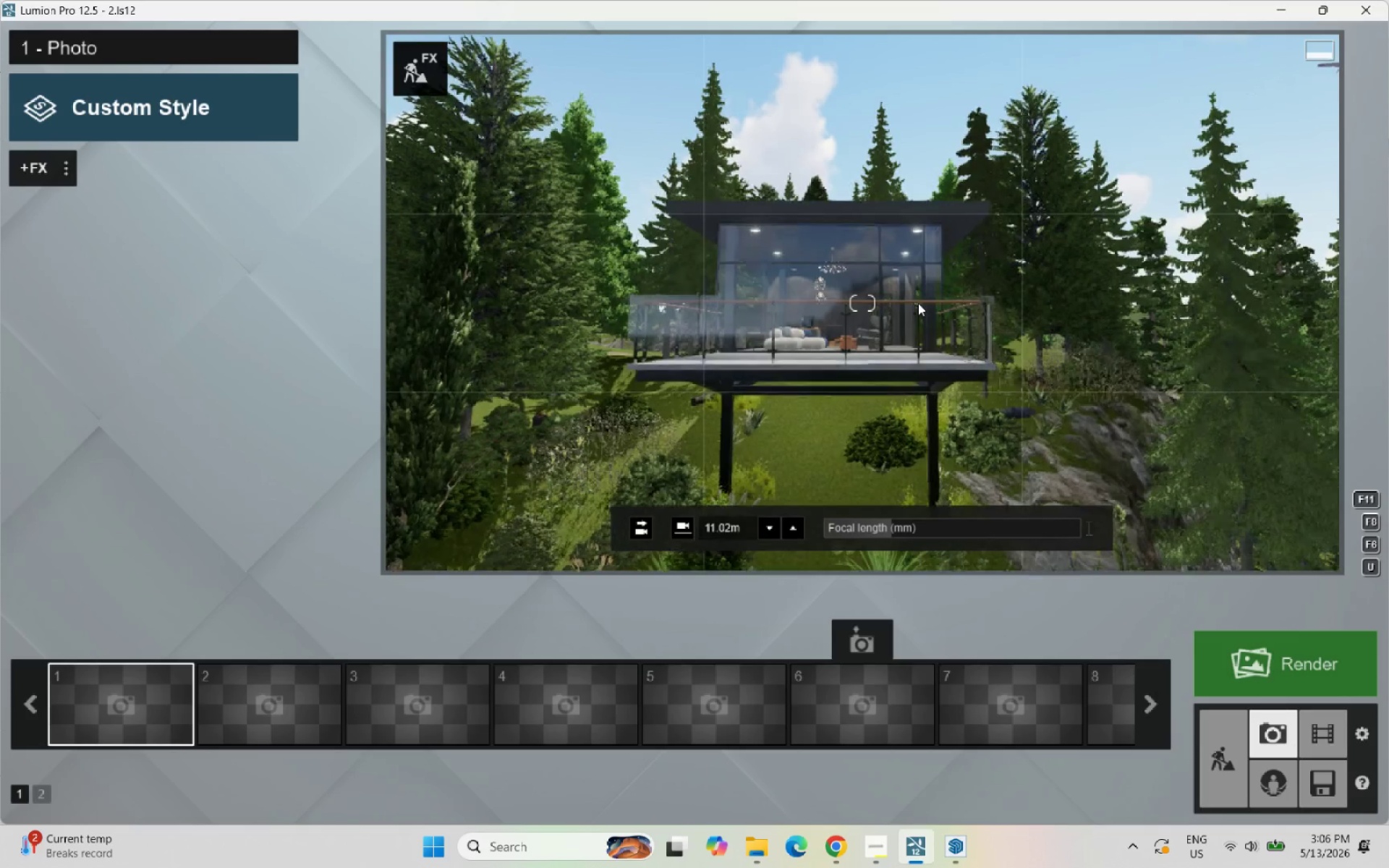 
hold_key(key=S, duration=0.53)
 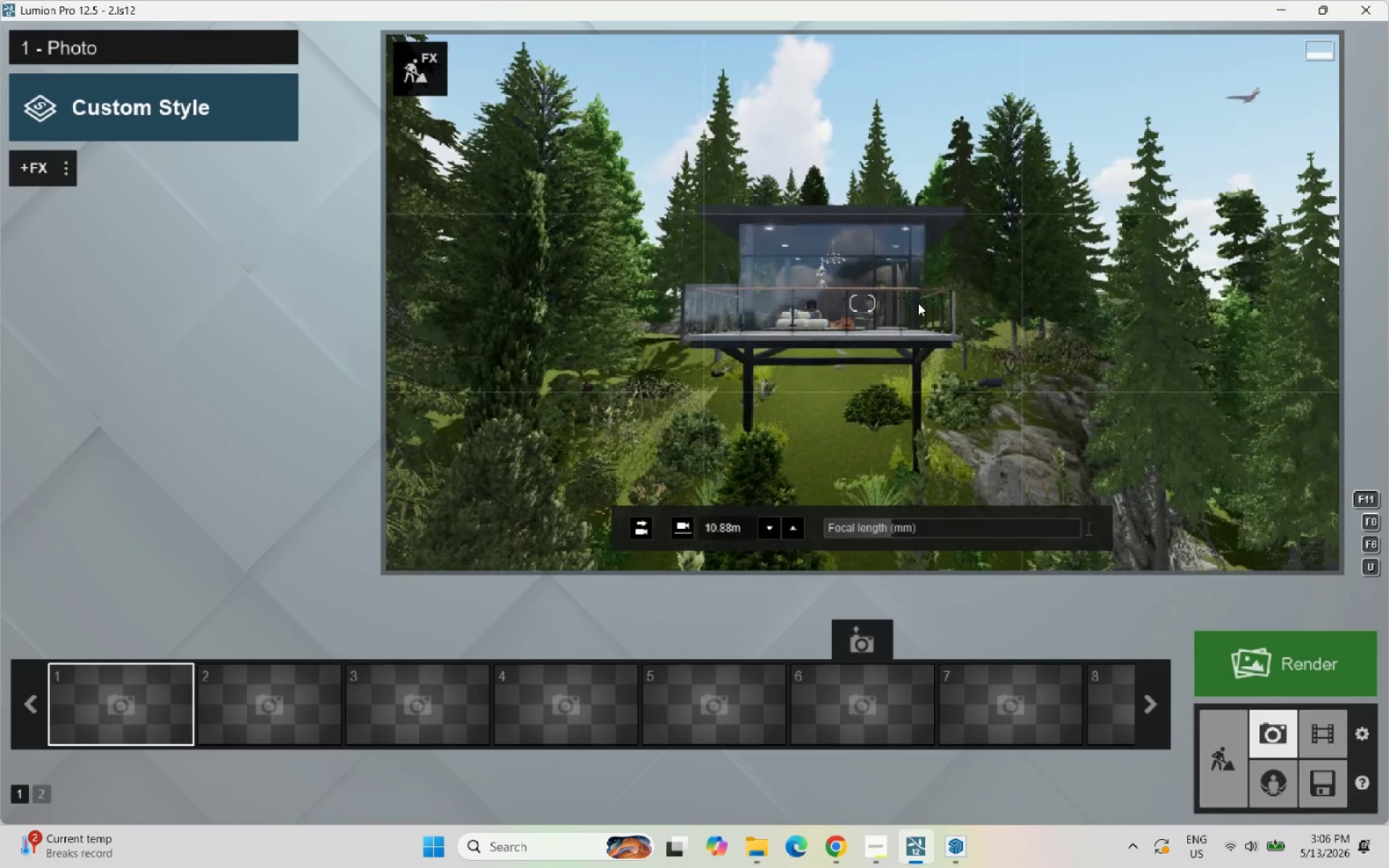 
hold_key(key=W, duration=0.58)
 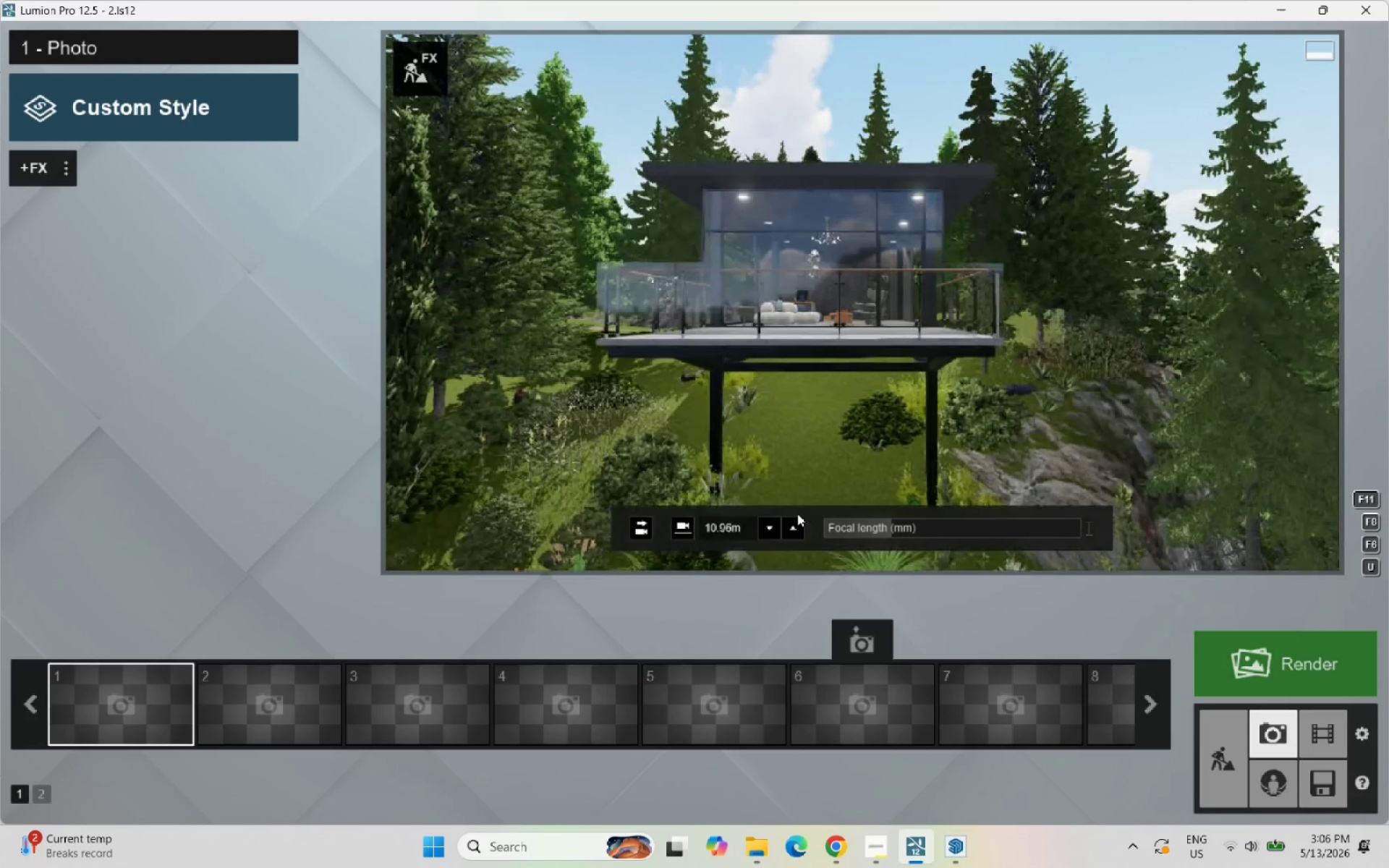 
hold_key(key=D, duration=0.72)
 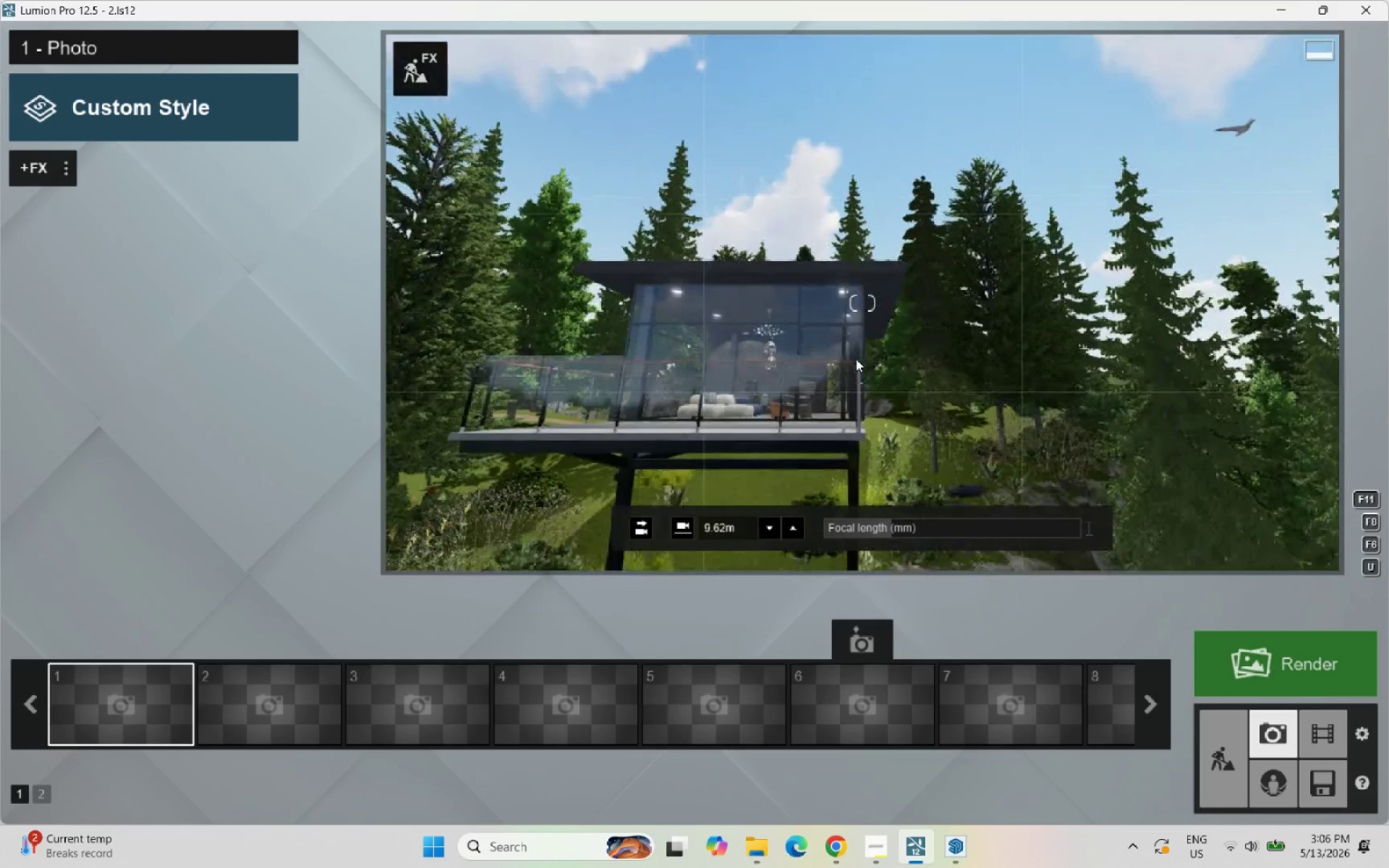 
type(aa)
 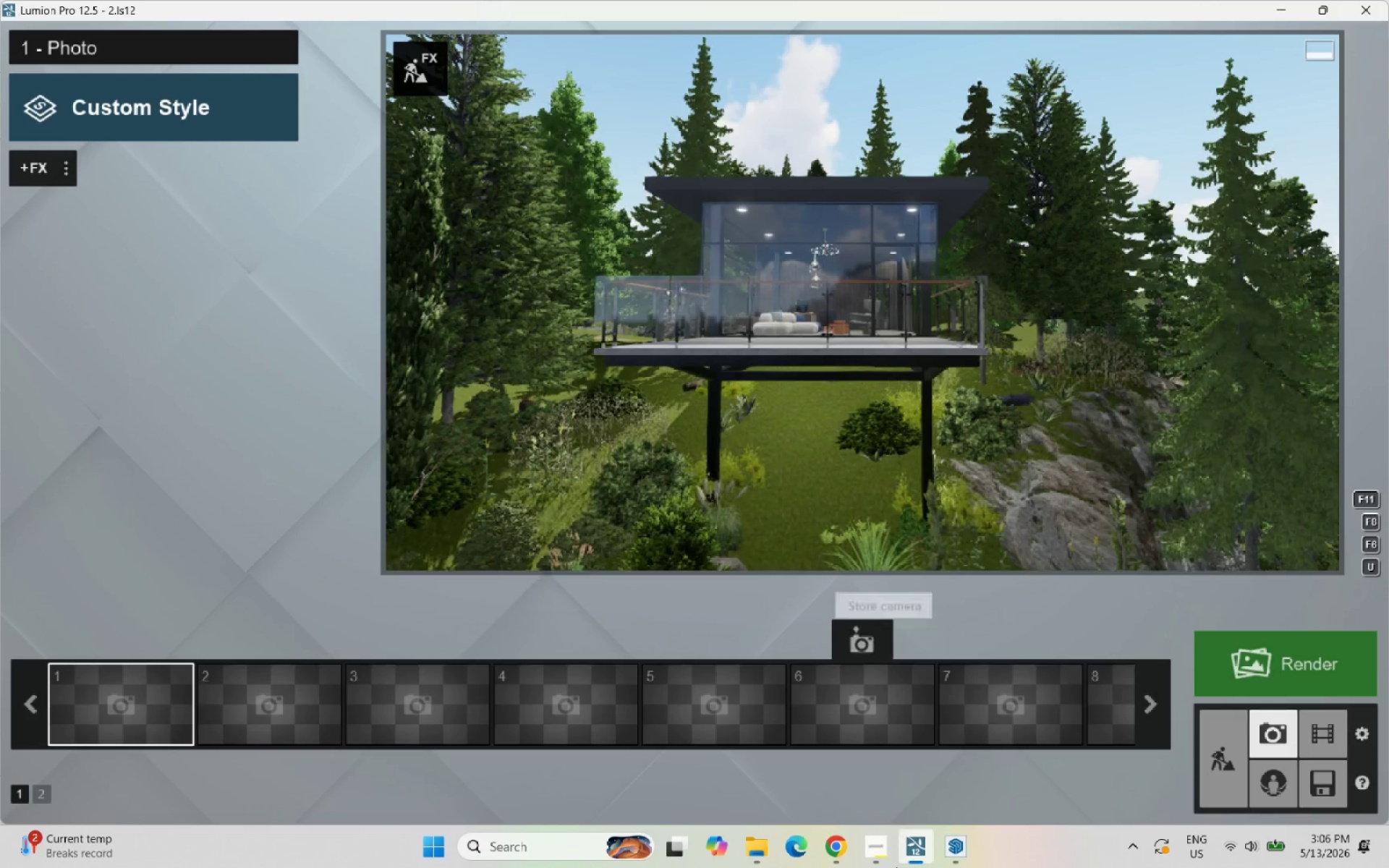 
left_click([873, 855])